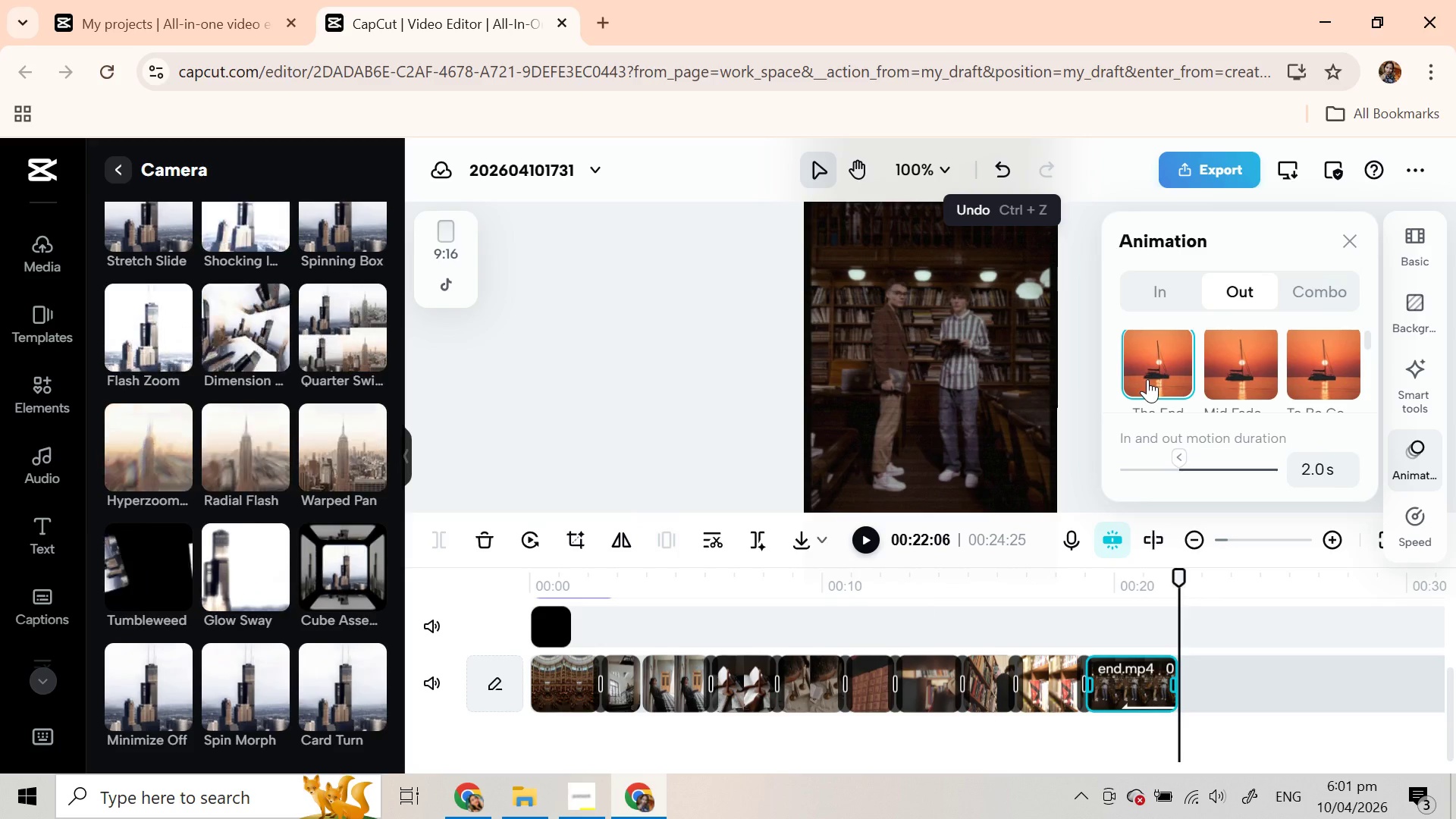 
left_click([1134, 728])
 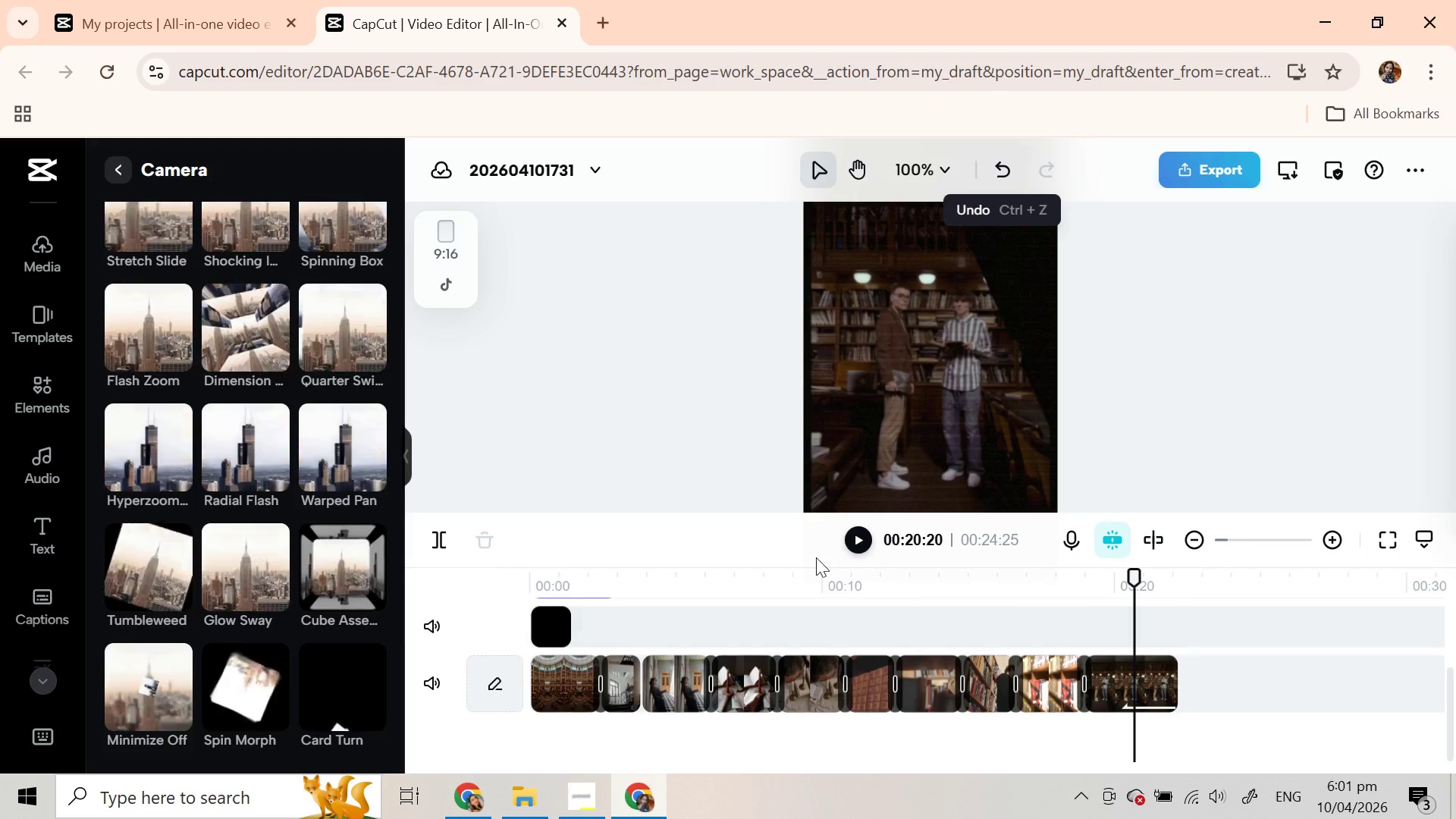 
left_click([861, 543])
 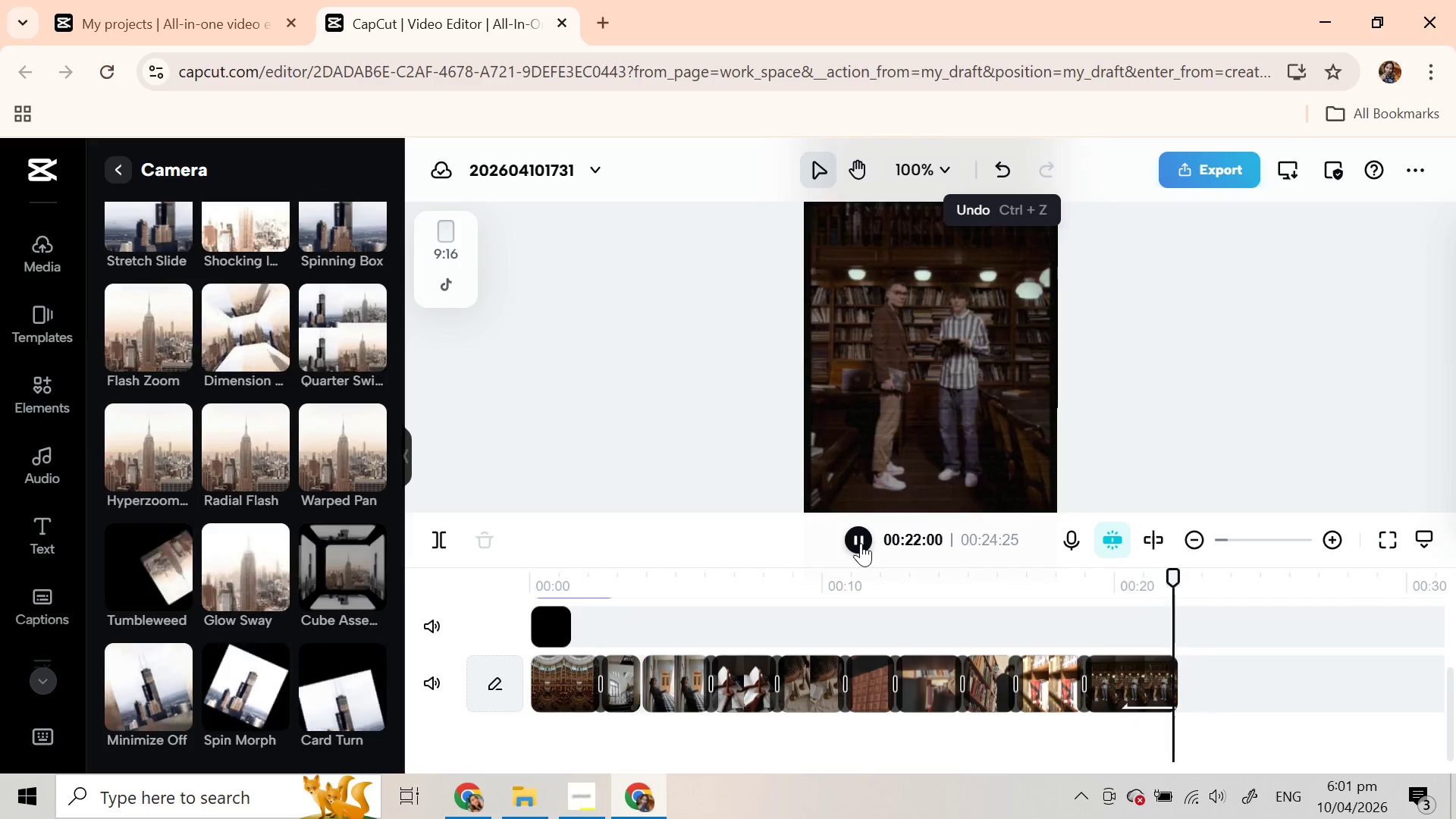 
left_click([850, 533])
 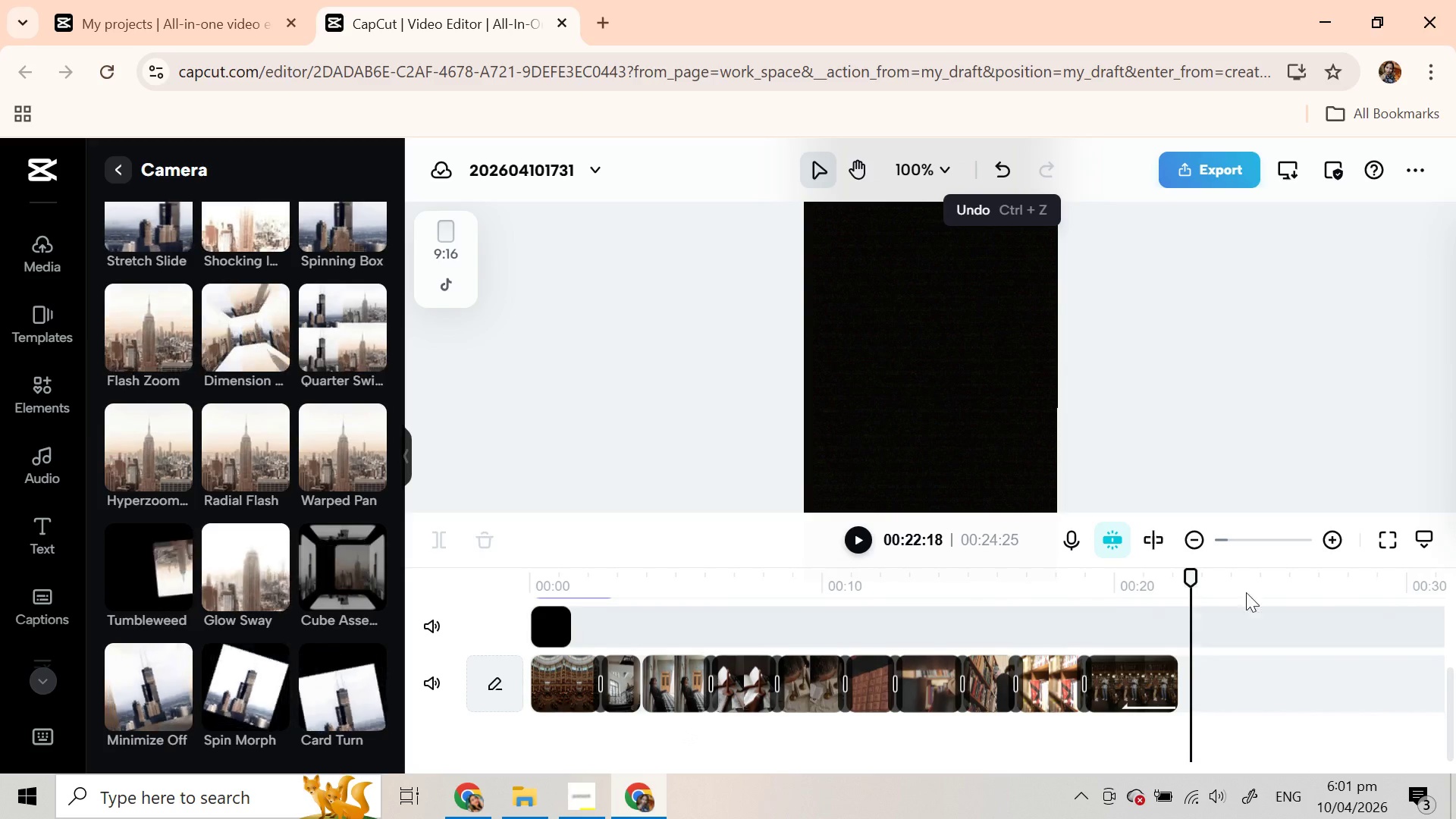 
left_click_drag(start_coordinate=[1193, 581], to_coordinate=[535, 644])
 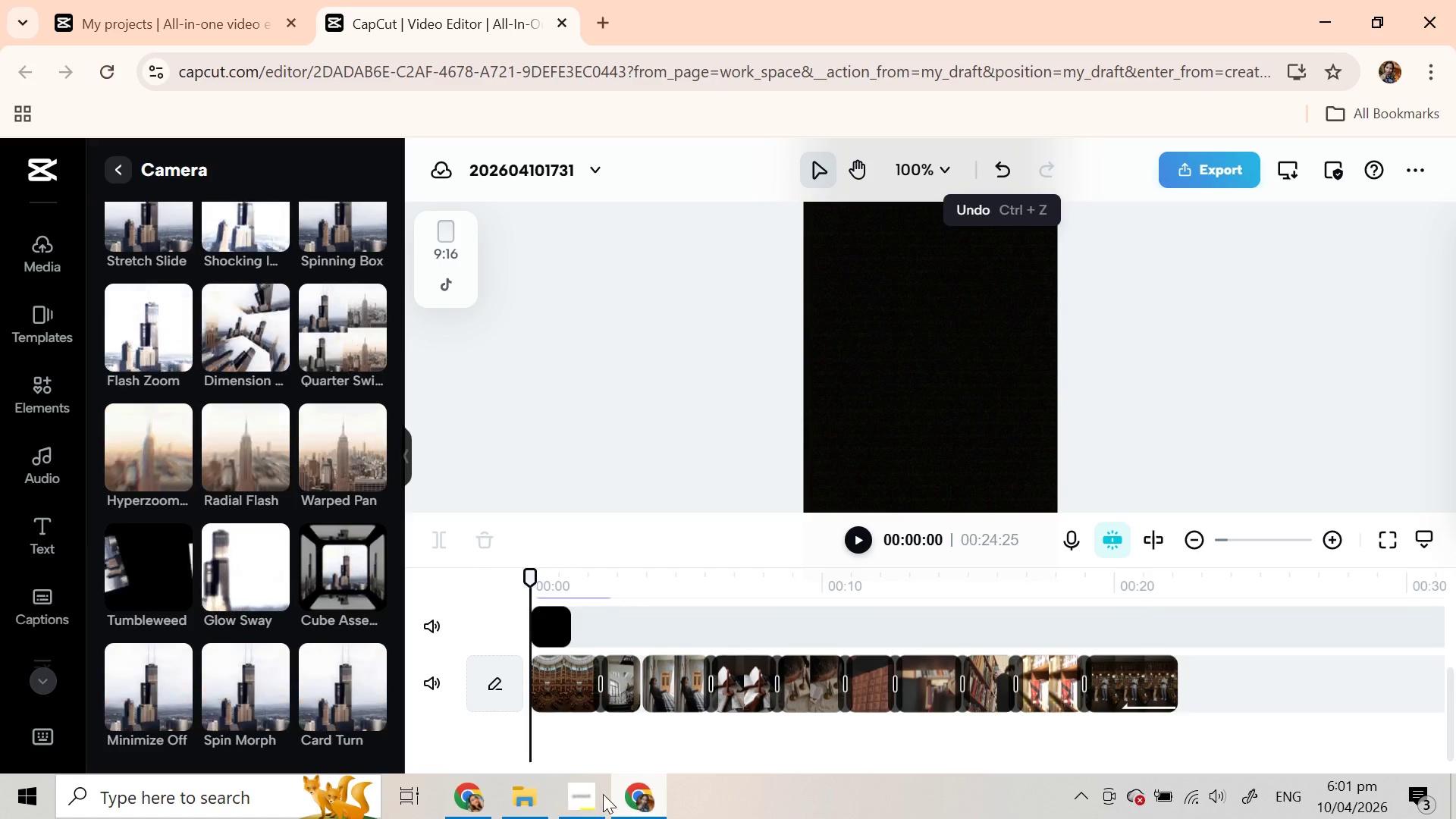 
left_click([588, 805])